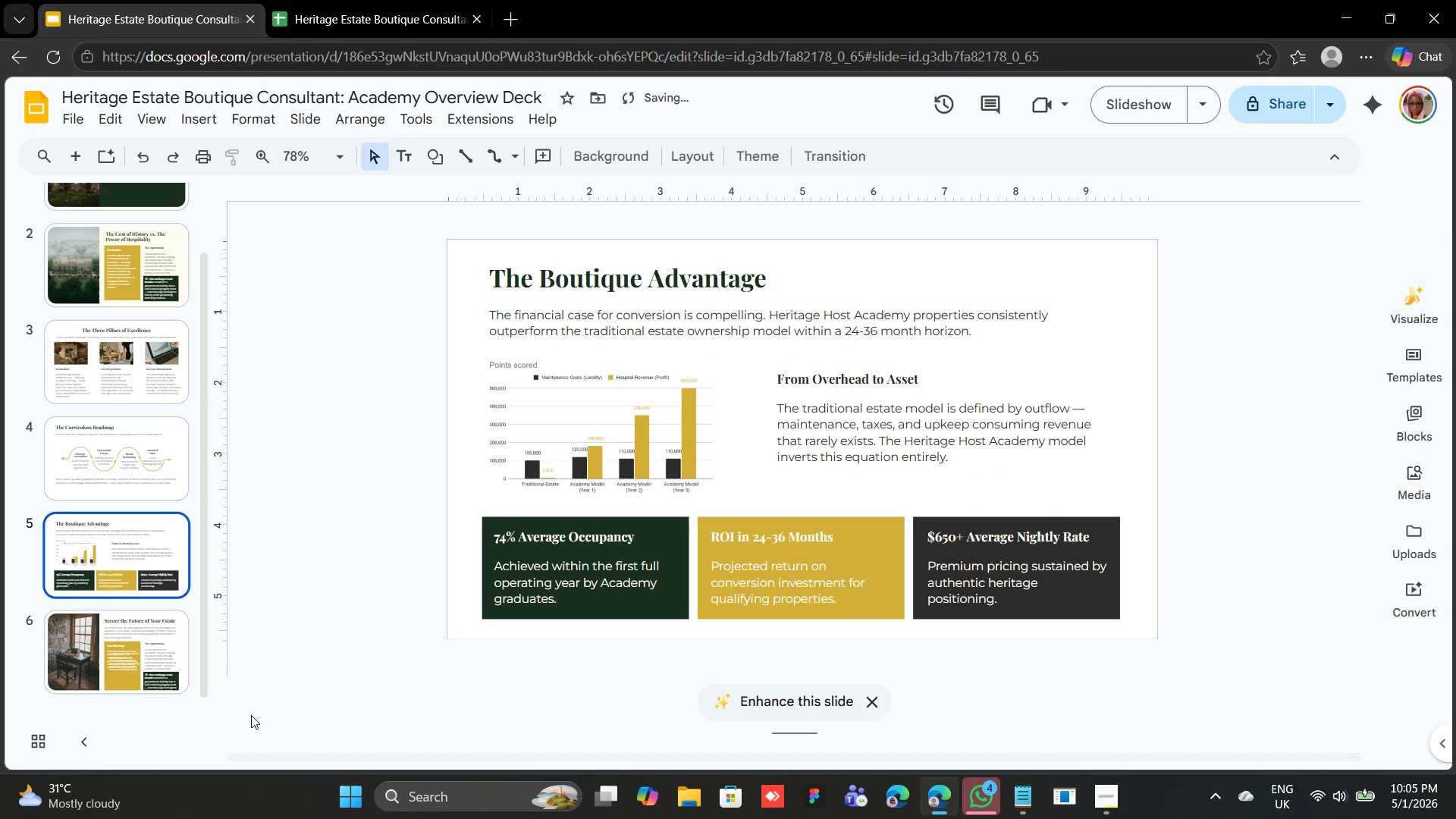 
left_click([174, 662])
 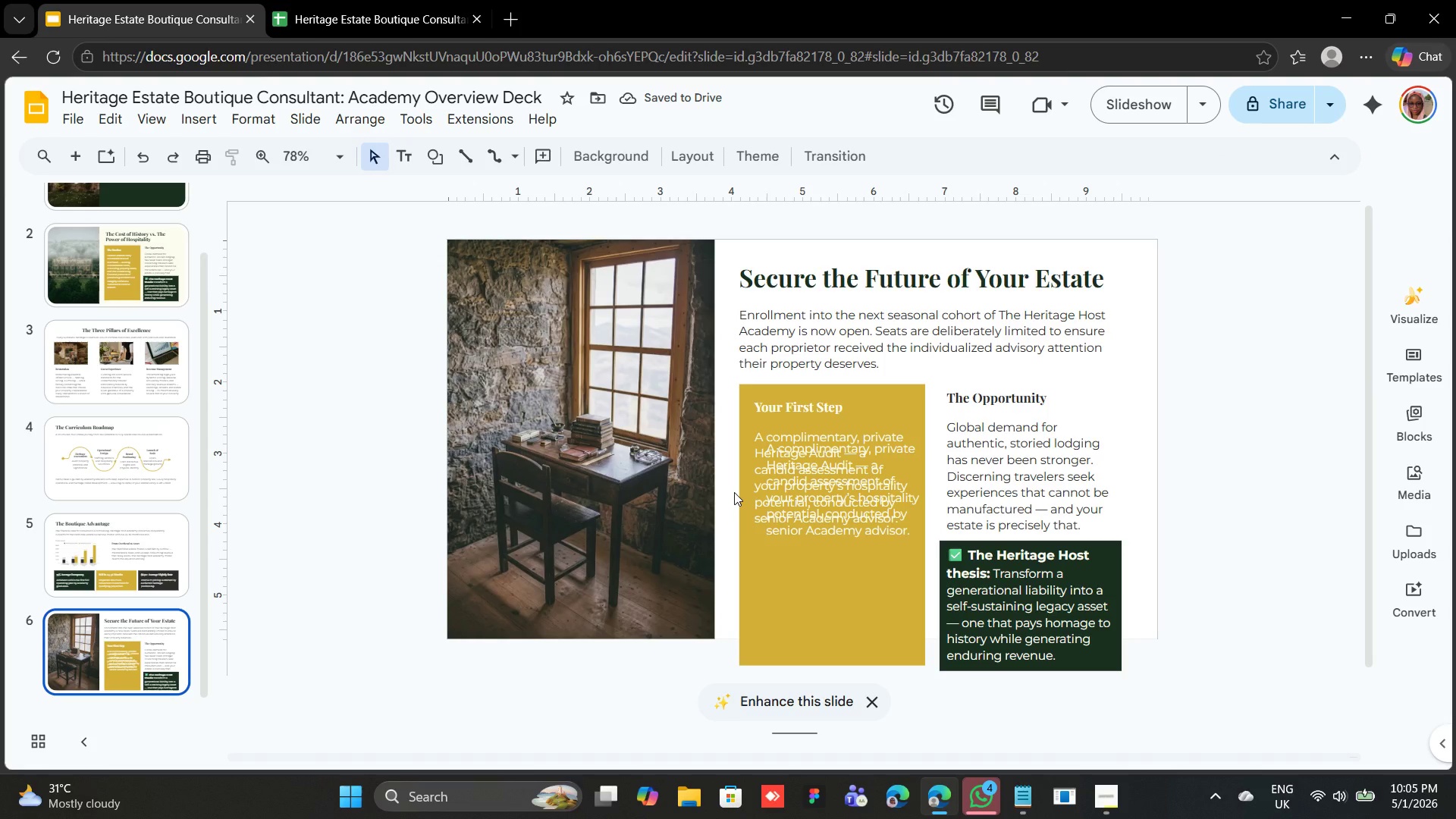 
key(Control+Z)
 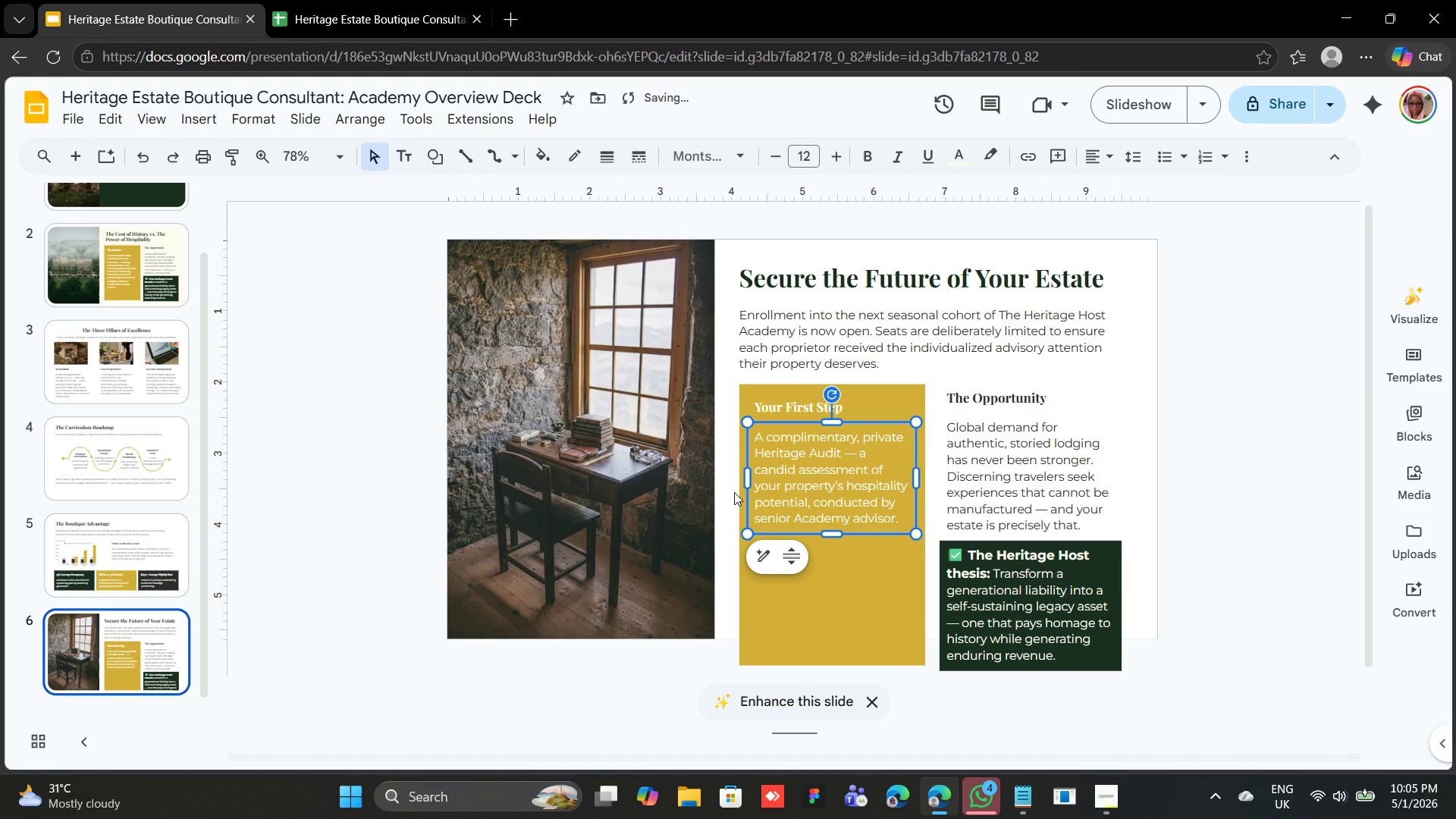 
key(Control+D)
 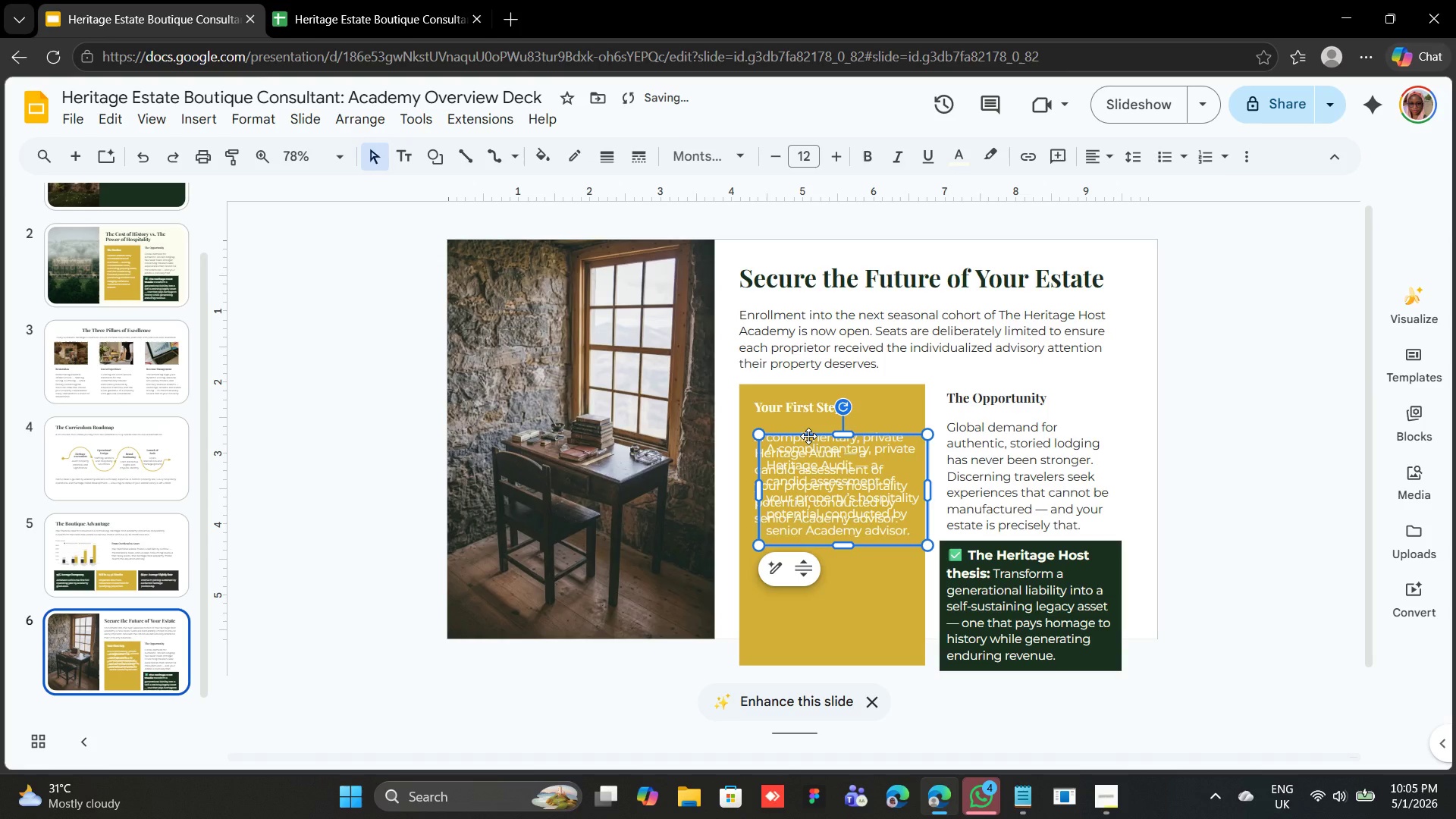 
left_click_drag(start_coordinate=[808, 436], to_coordinate=[804, 551])
 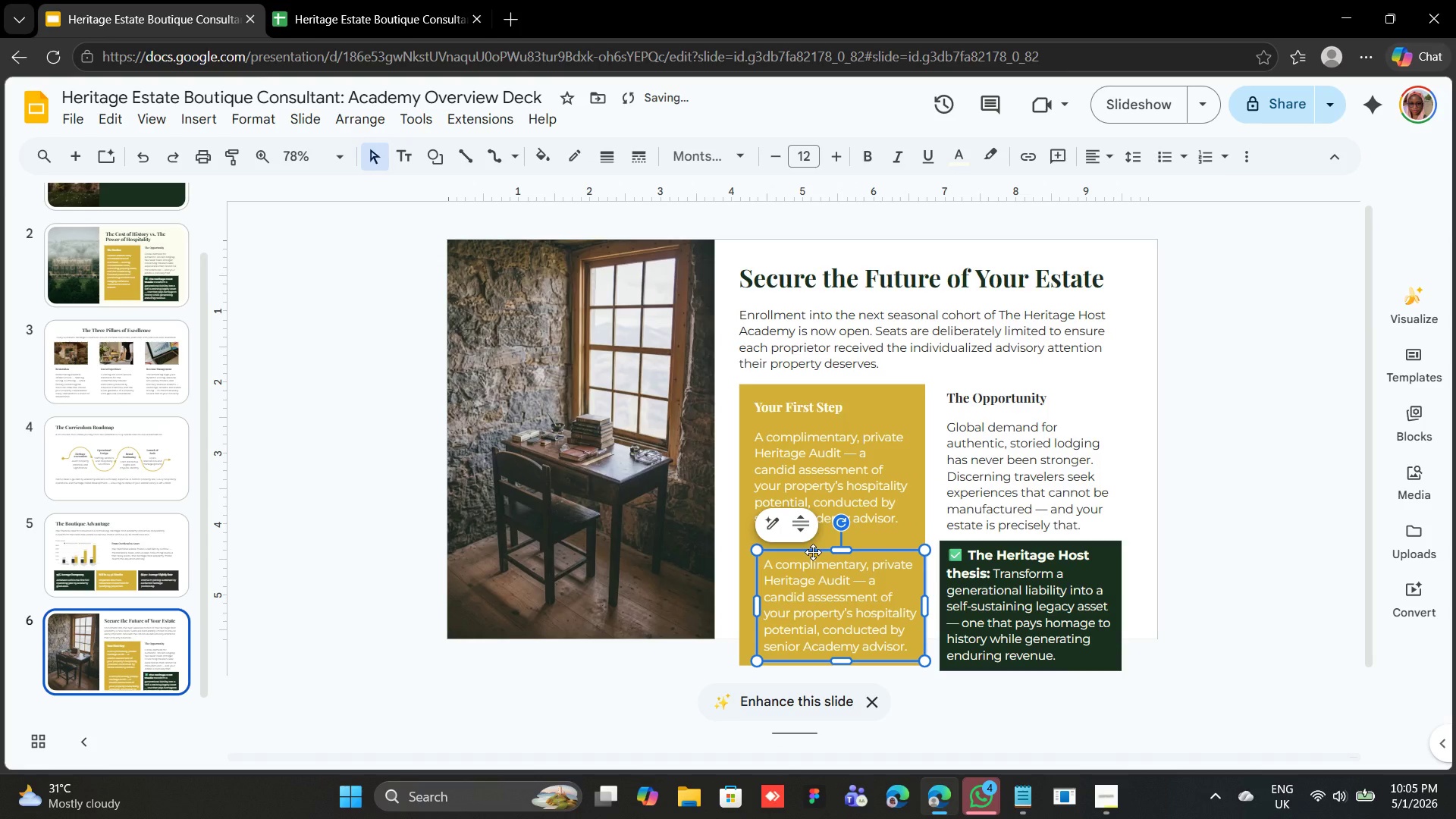 
left_click_drag(start_coordinate=[813, 552], to_coordinate=[802, 544])
 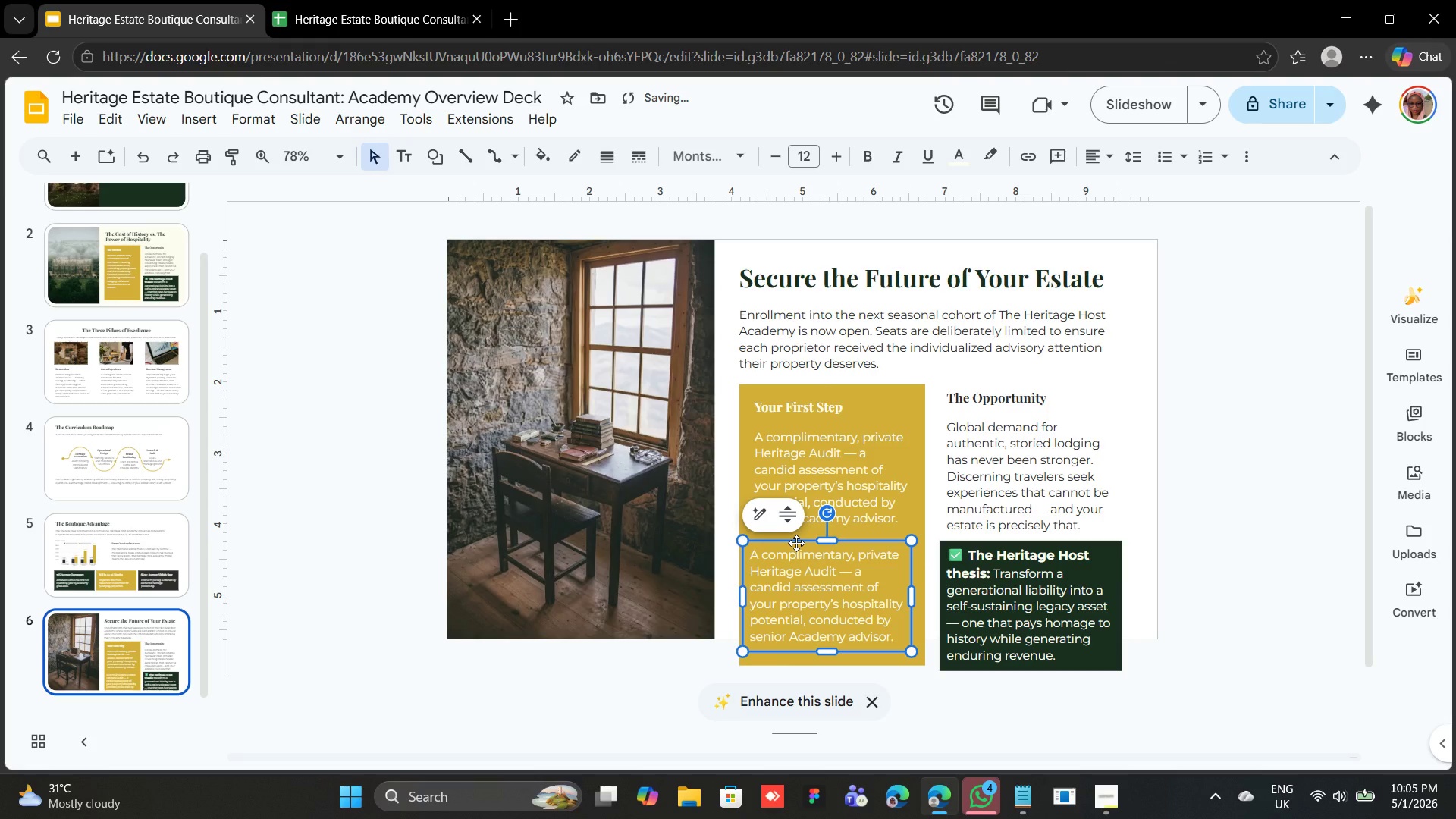 
left_click_drag(start_coordinate=[796, 543], to_coordinate=[802, 540])
 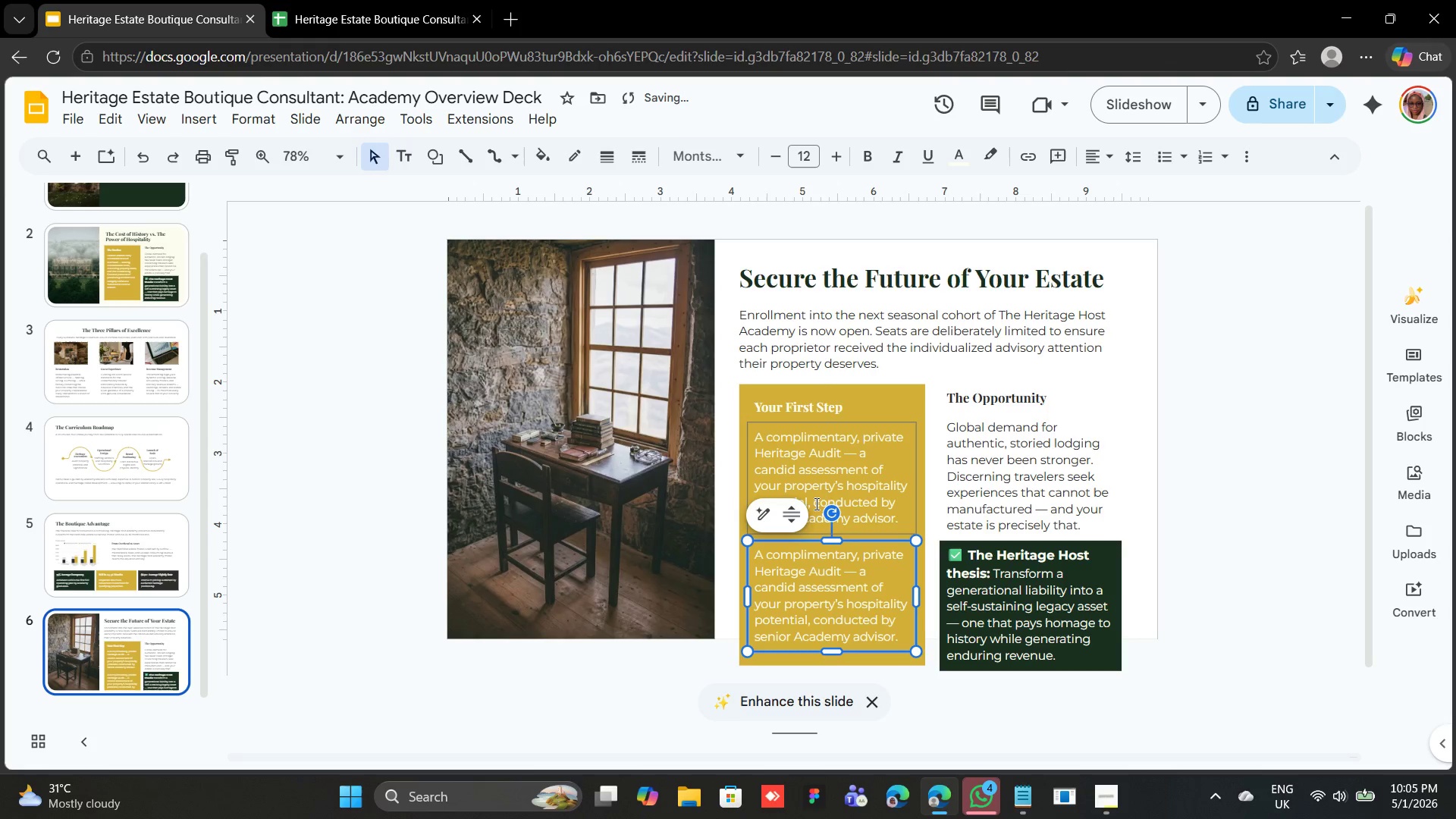 
key(Shift+ArrowUp)
 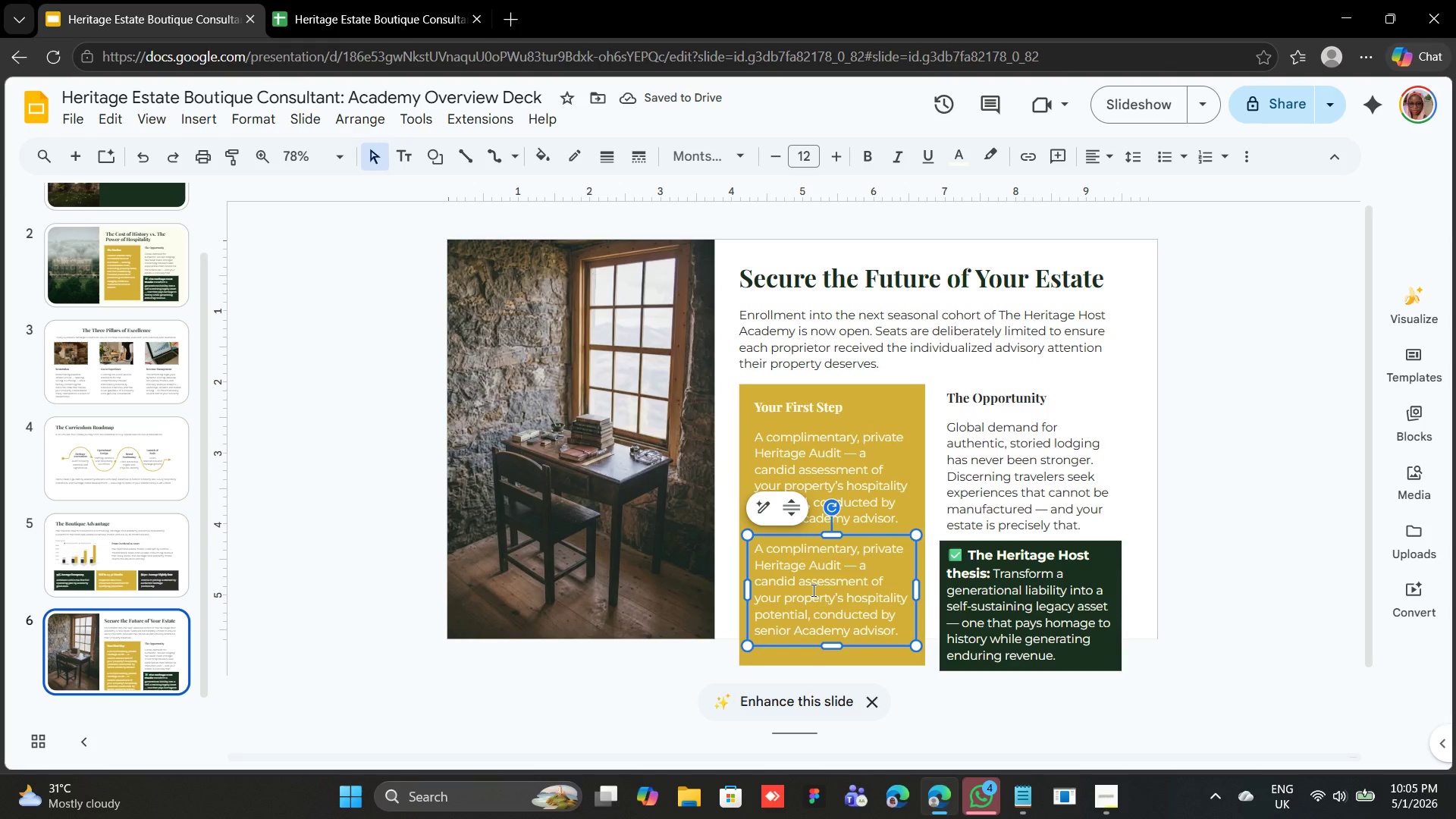 
double_click([812, 590])
 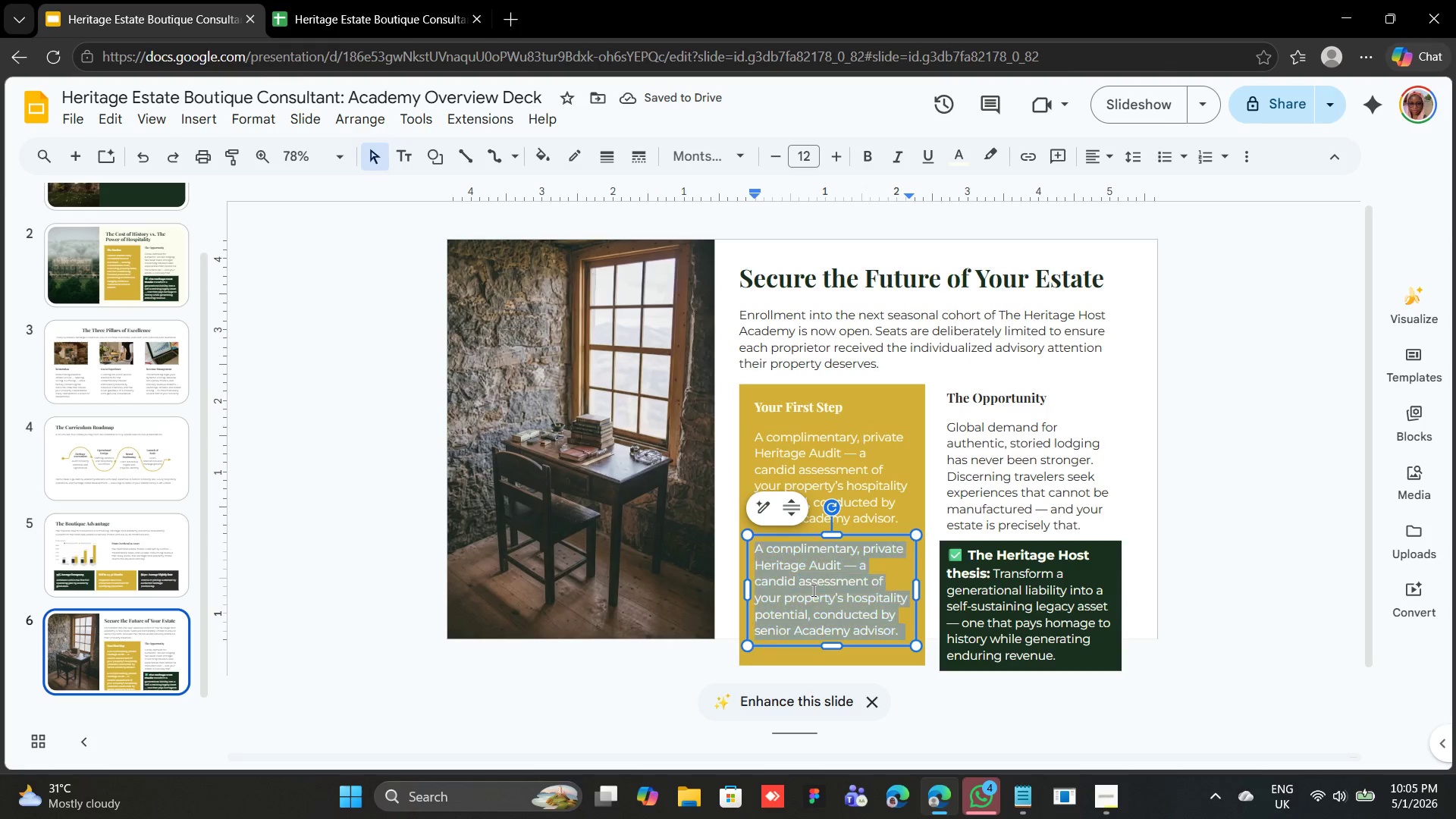 
triple_click([812, 590])
 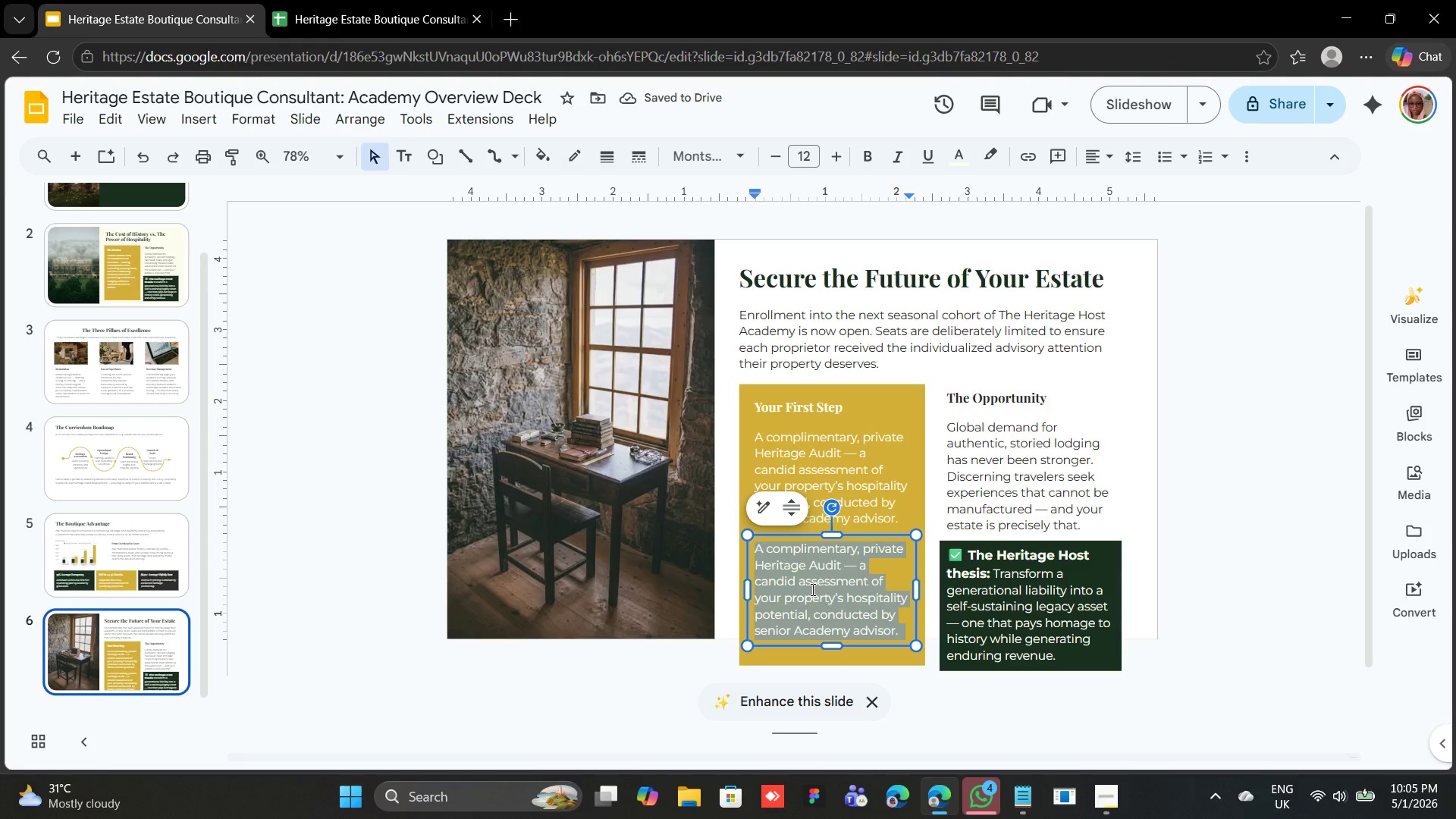 
type(Schedule Your Private Heritage Audit)
 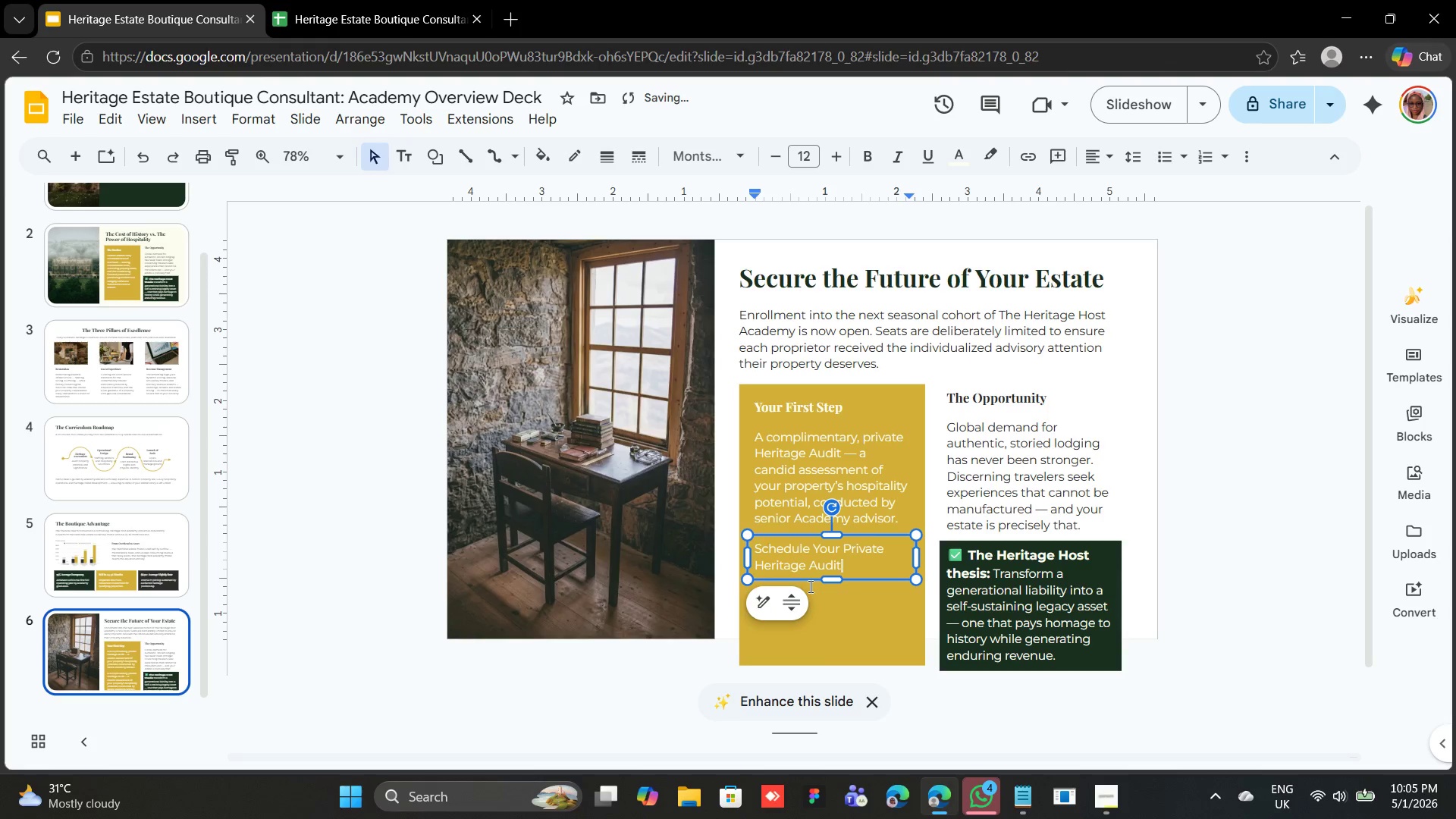 
left_click([887, 579])
 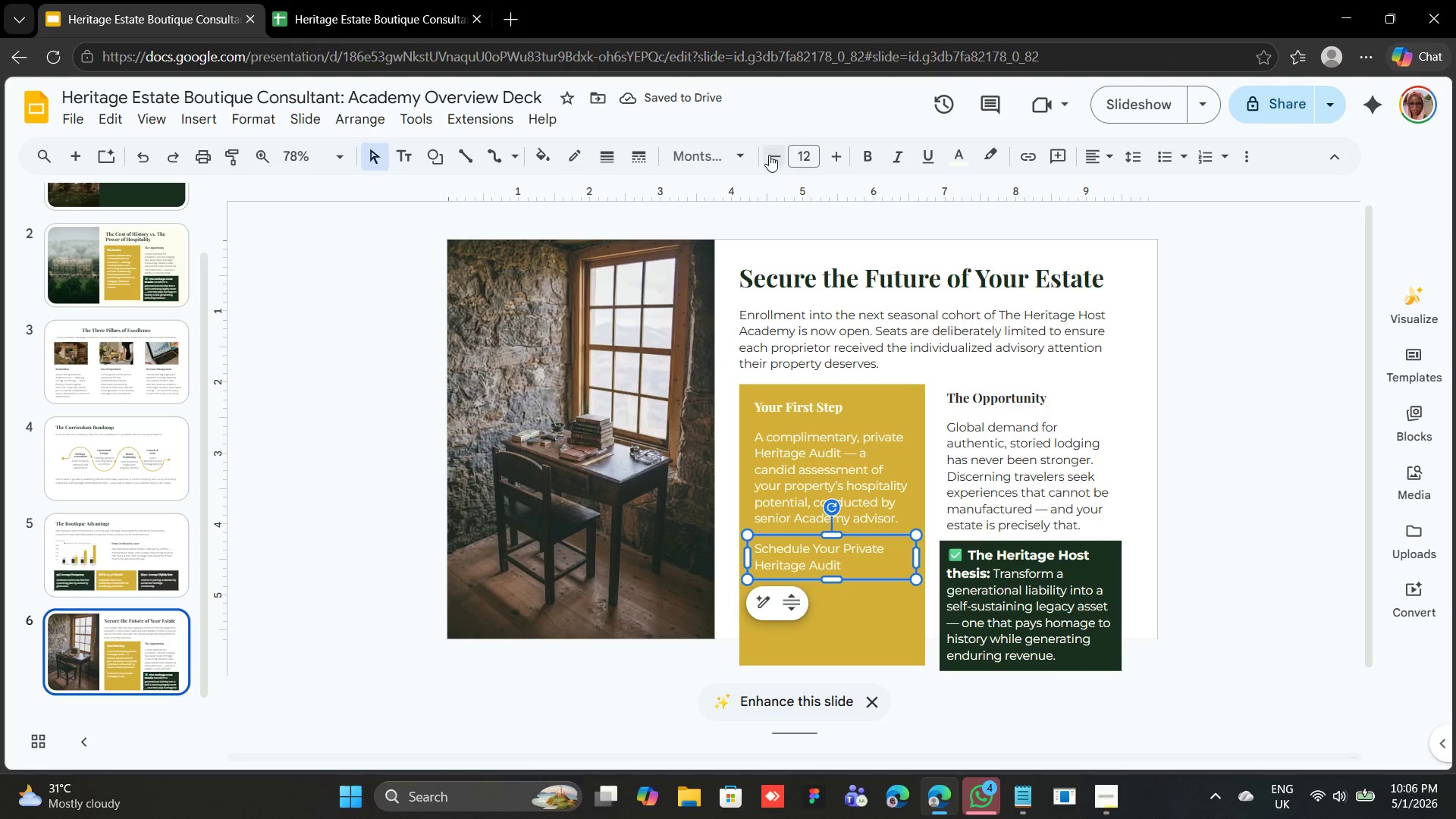 
double_click([768, 155])
 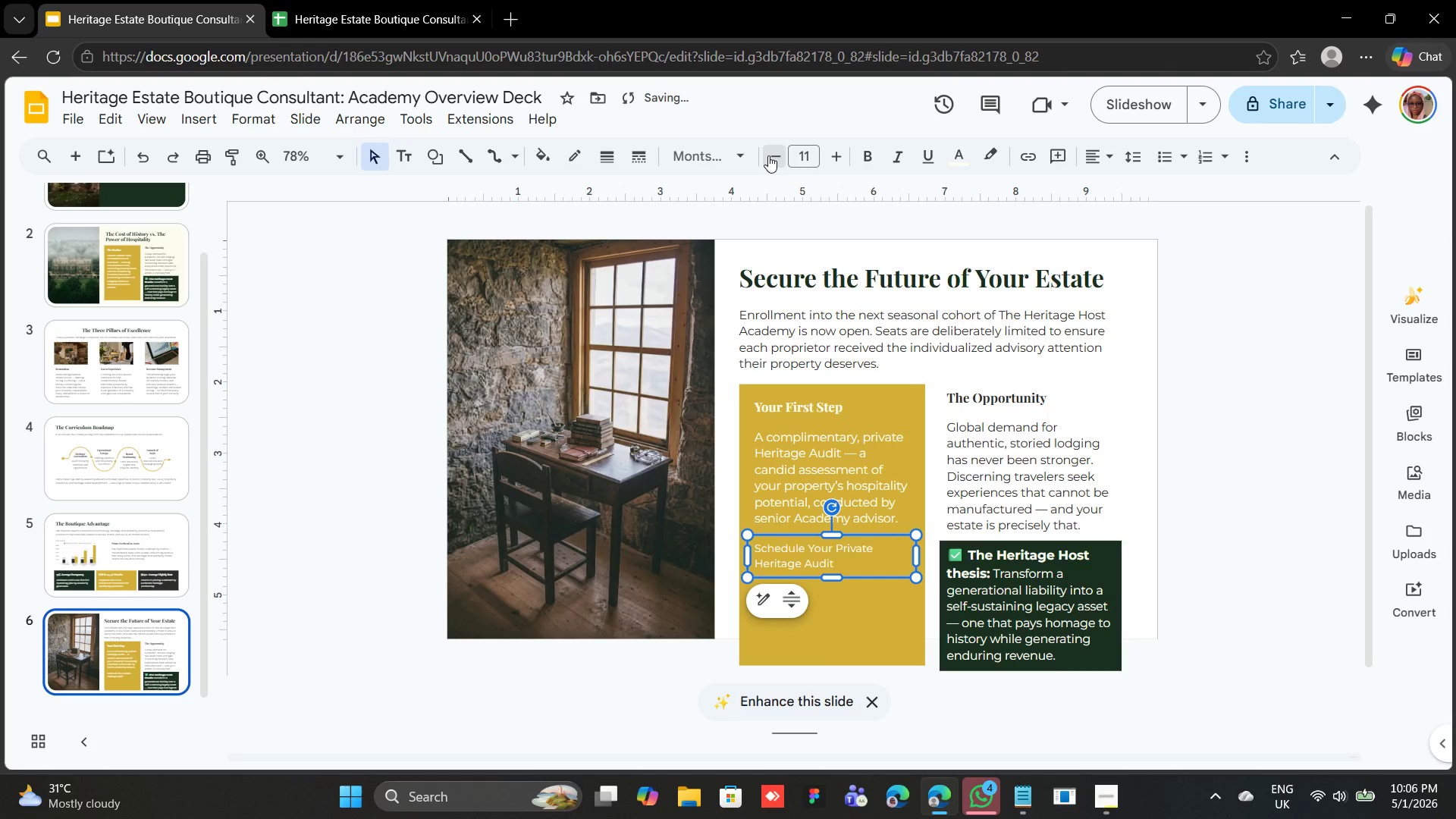 
triple_click([768, 155])
 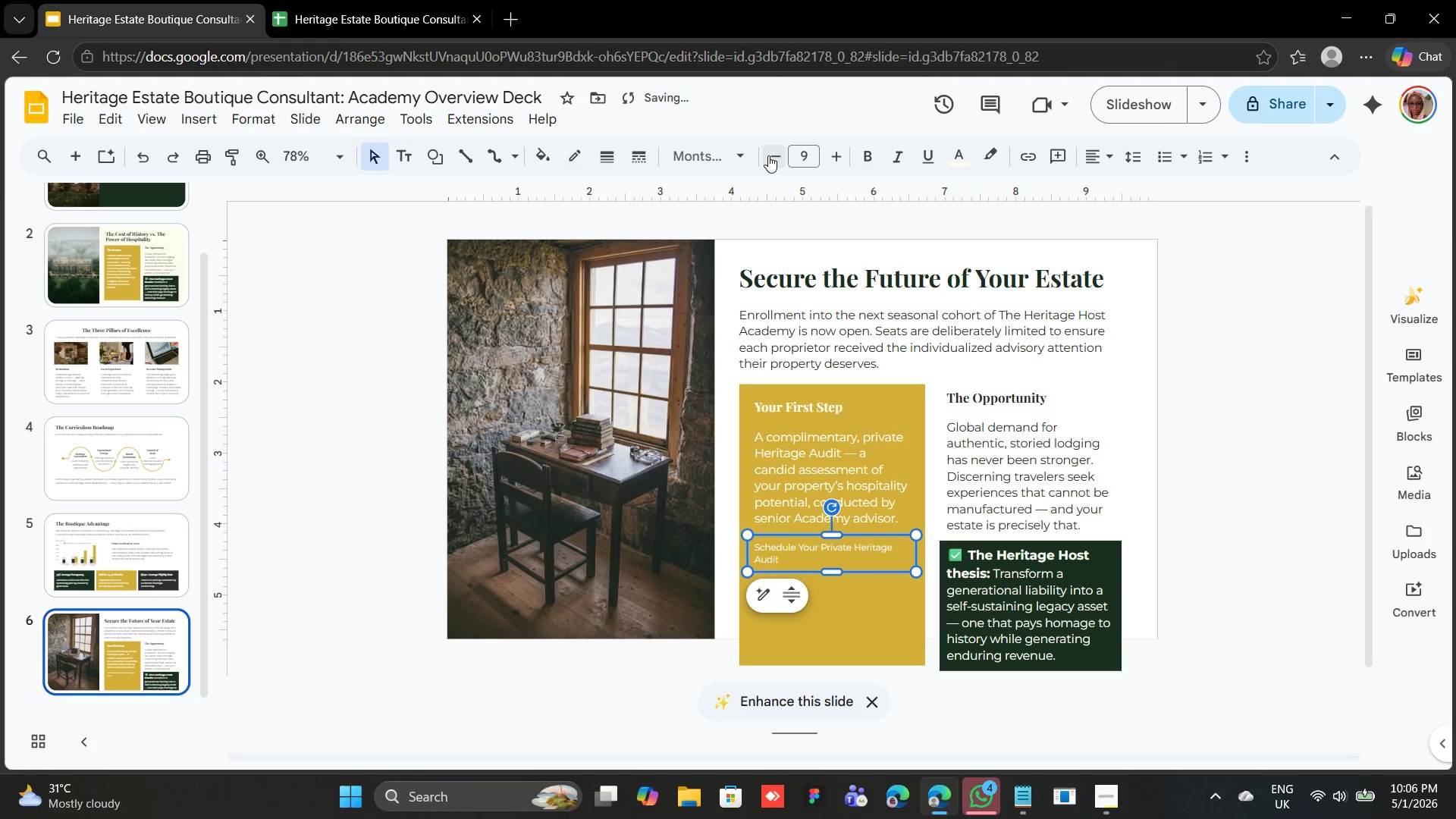 
left_click([768, 155])
 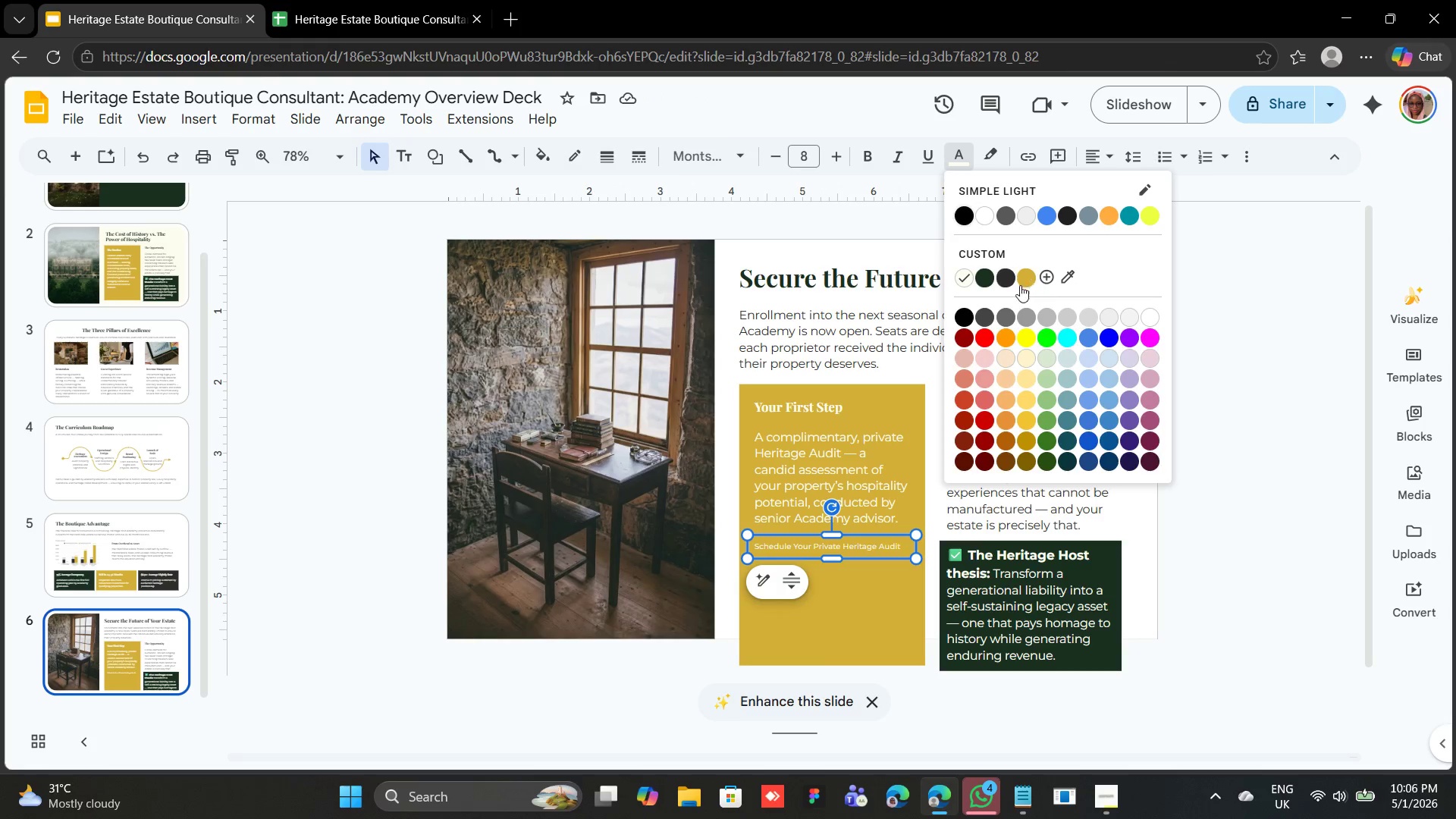 
wait(7.81)
 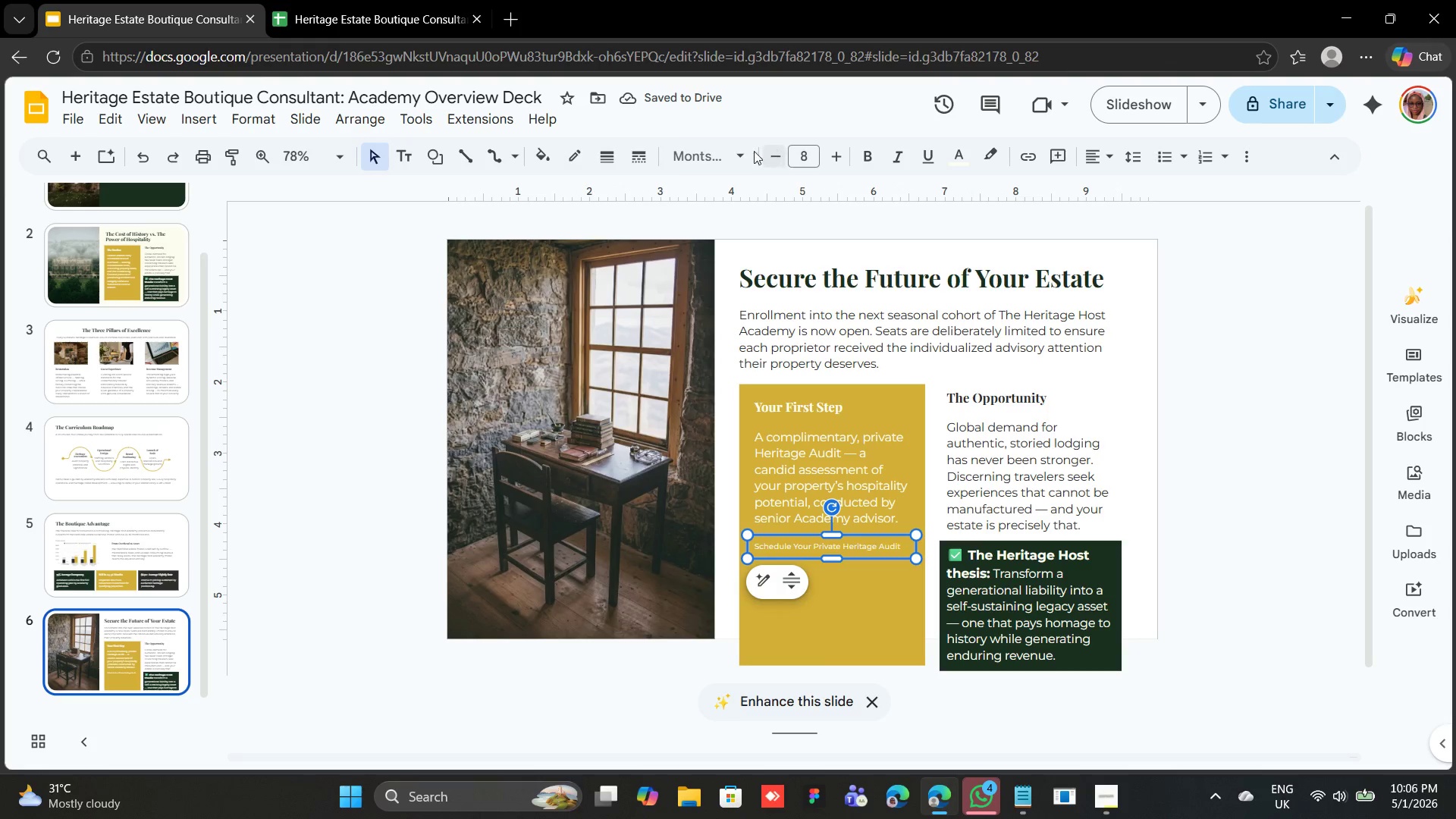 
left_click([998, 275])
 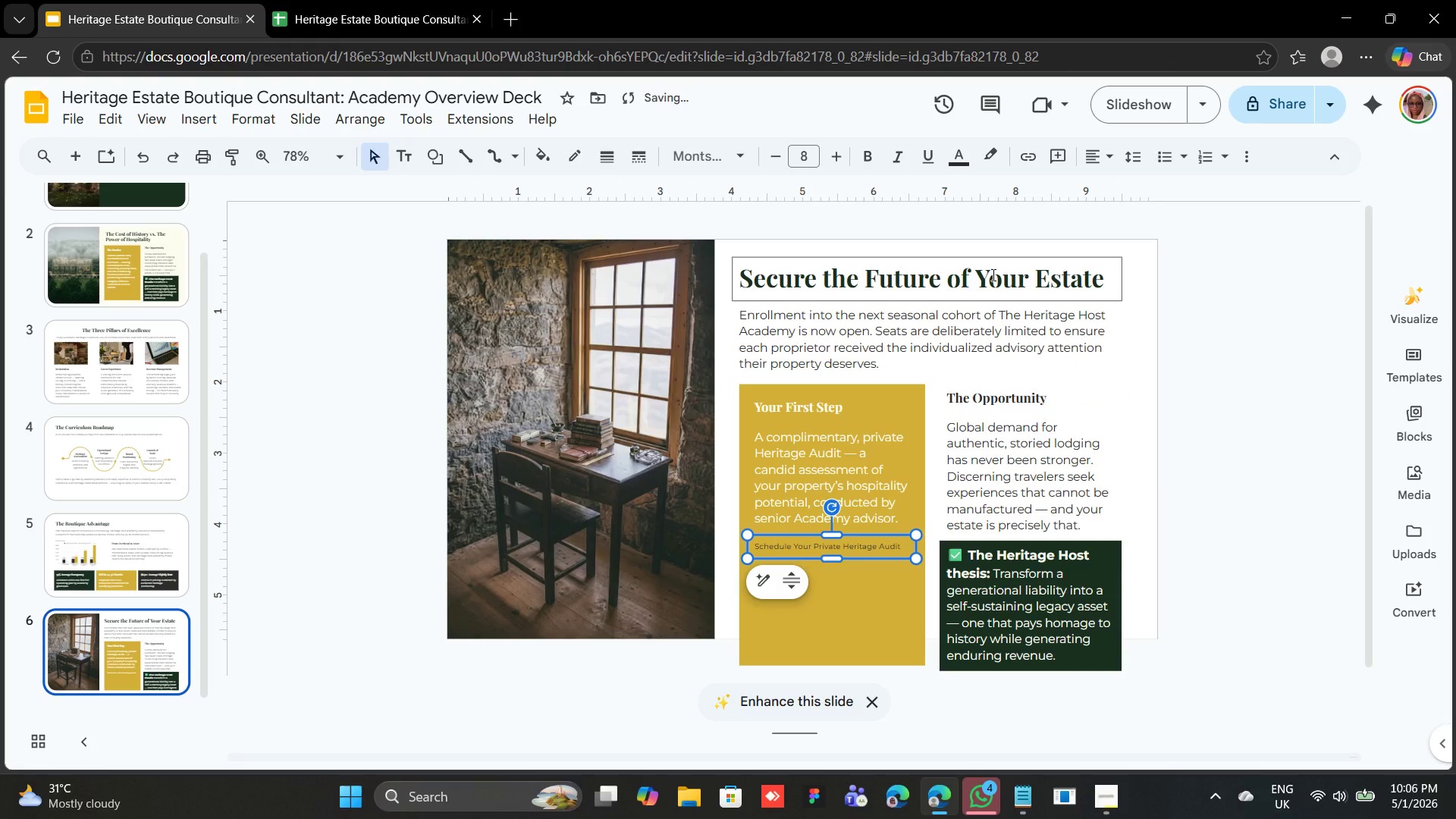 
key(Control+Z)
 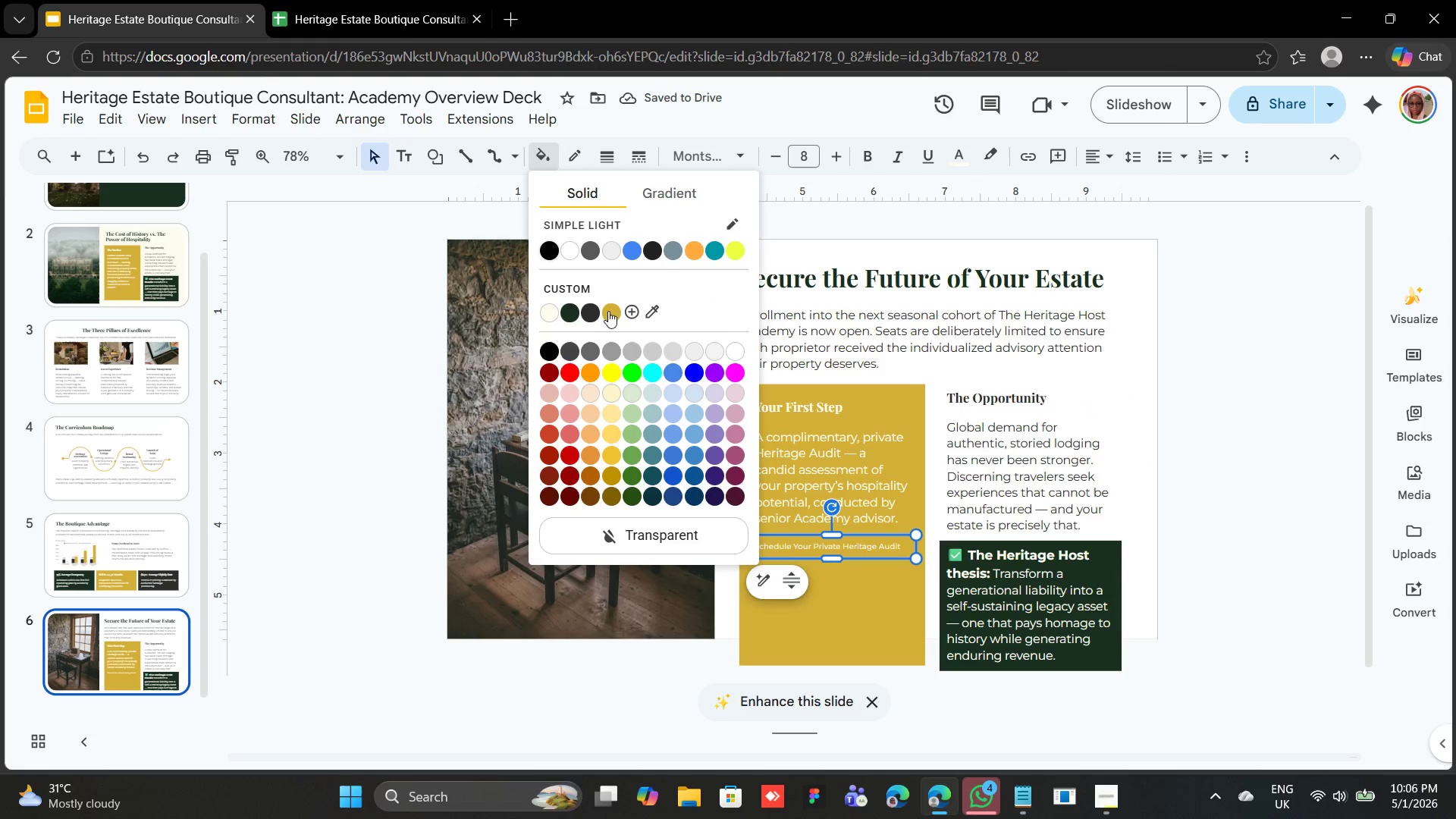 
left_click([574, 308])
 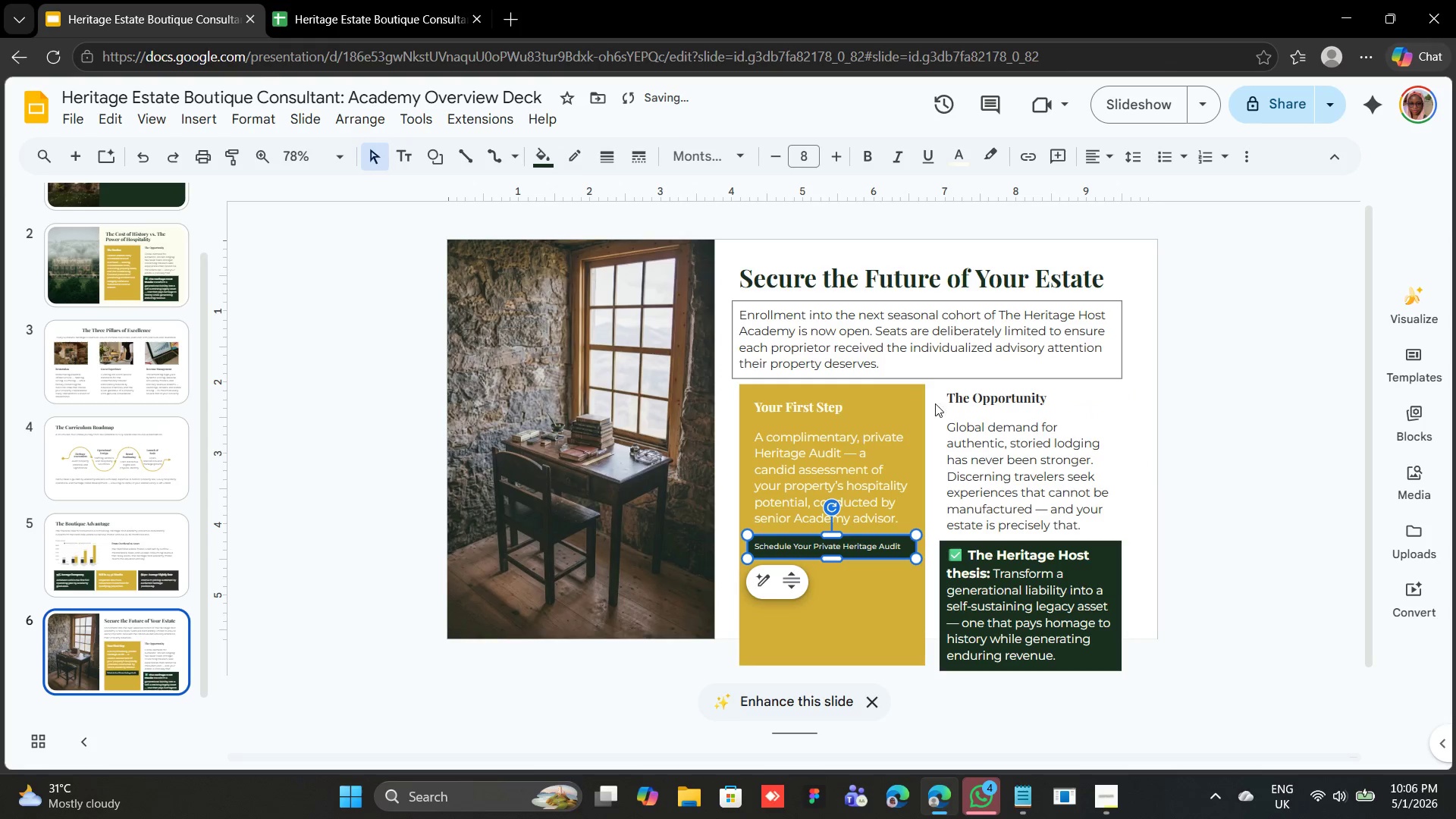 
left_click([813, 635])
 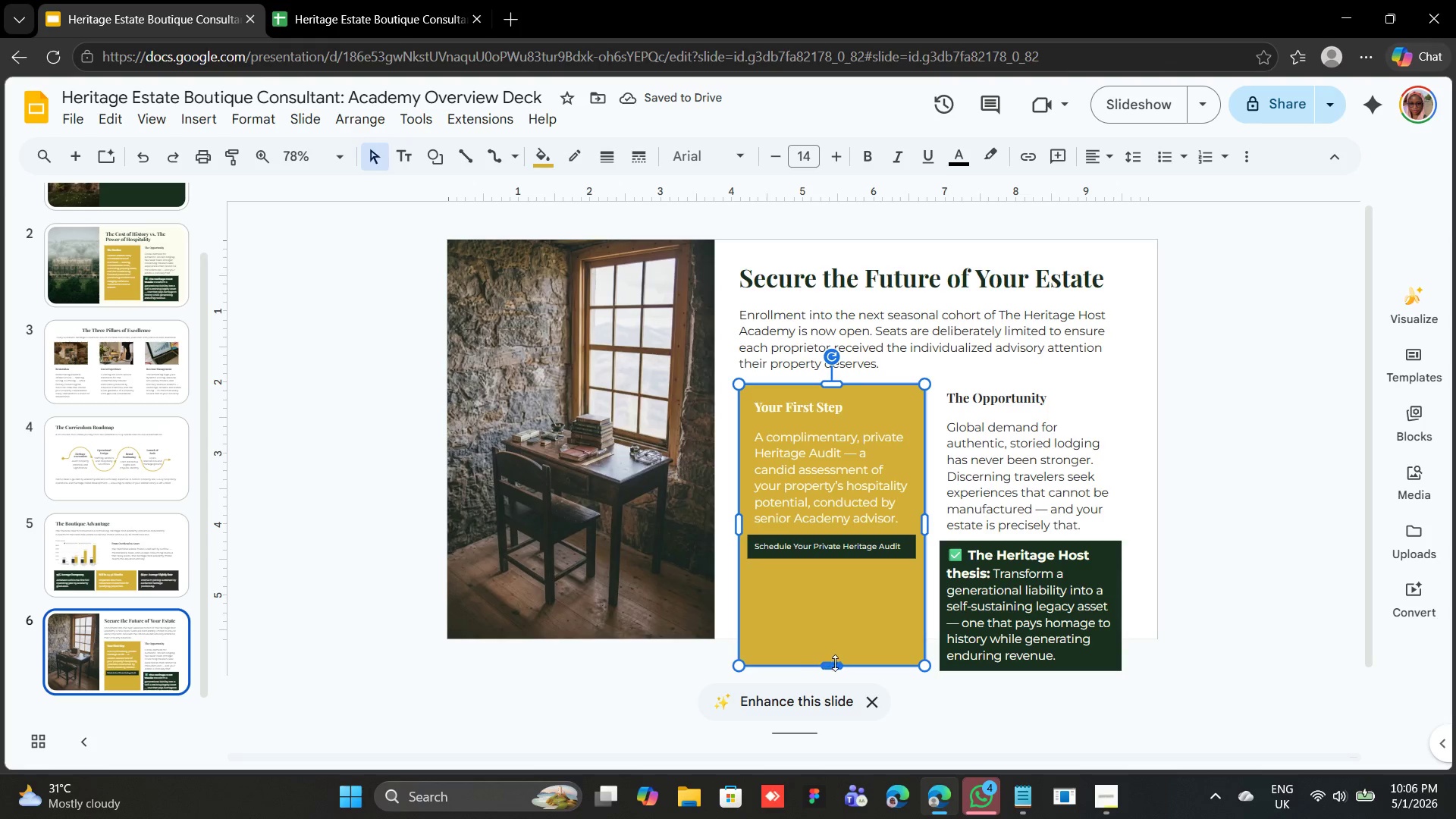 
left_click_drag(start_coordinate=[835, 664], to_coordinate=[838, 620])
 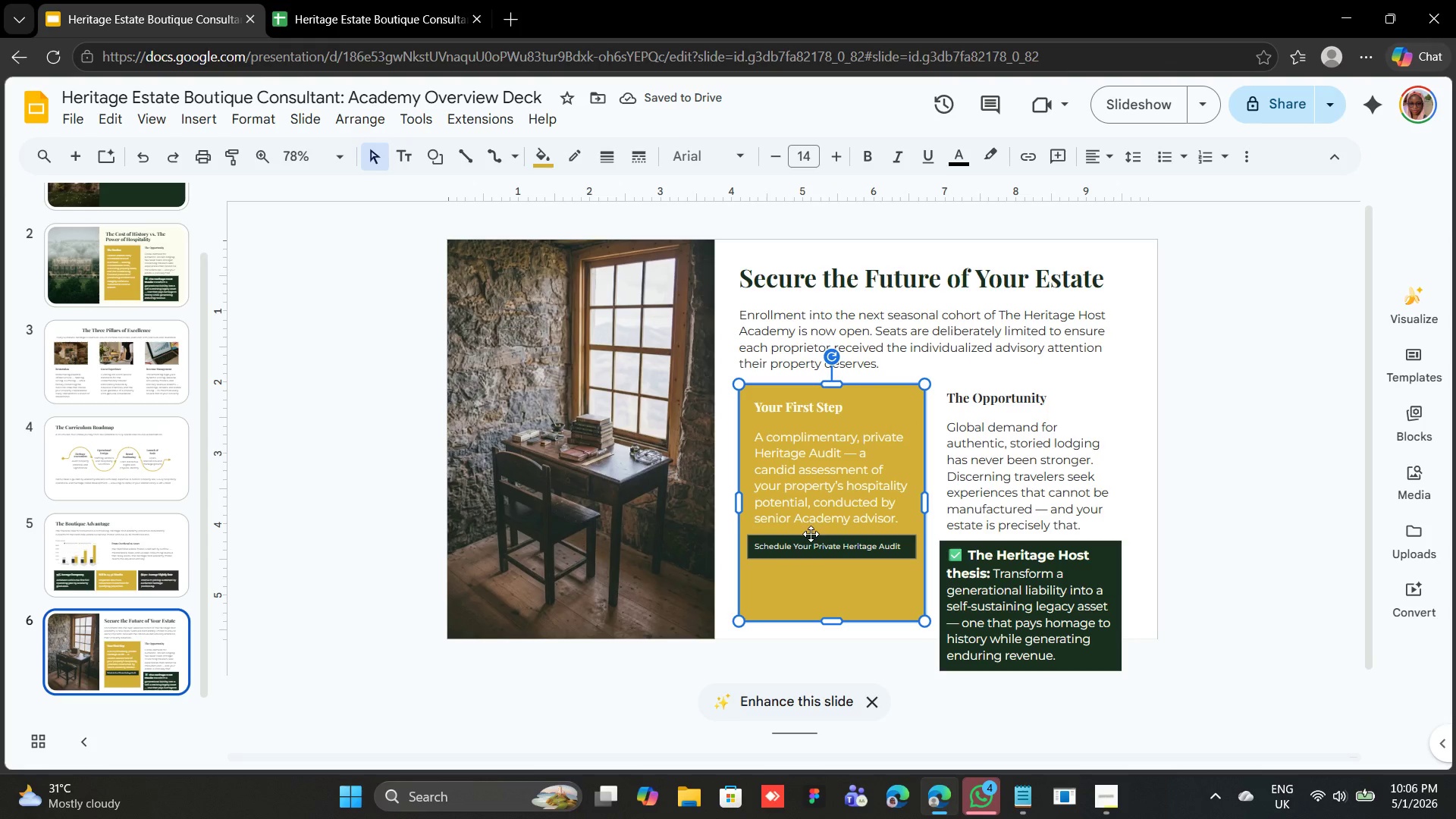 
left_click([810, 539])
 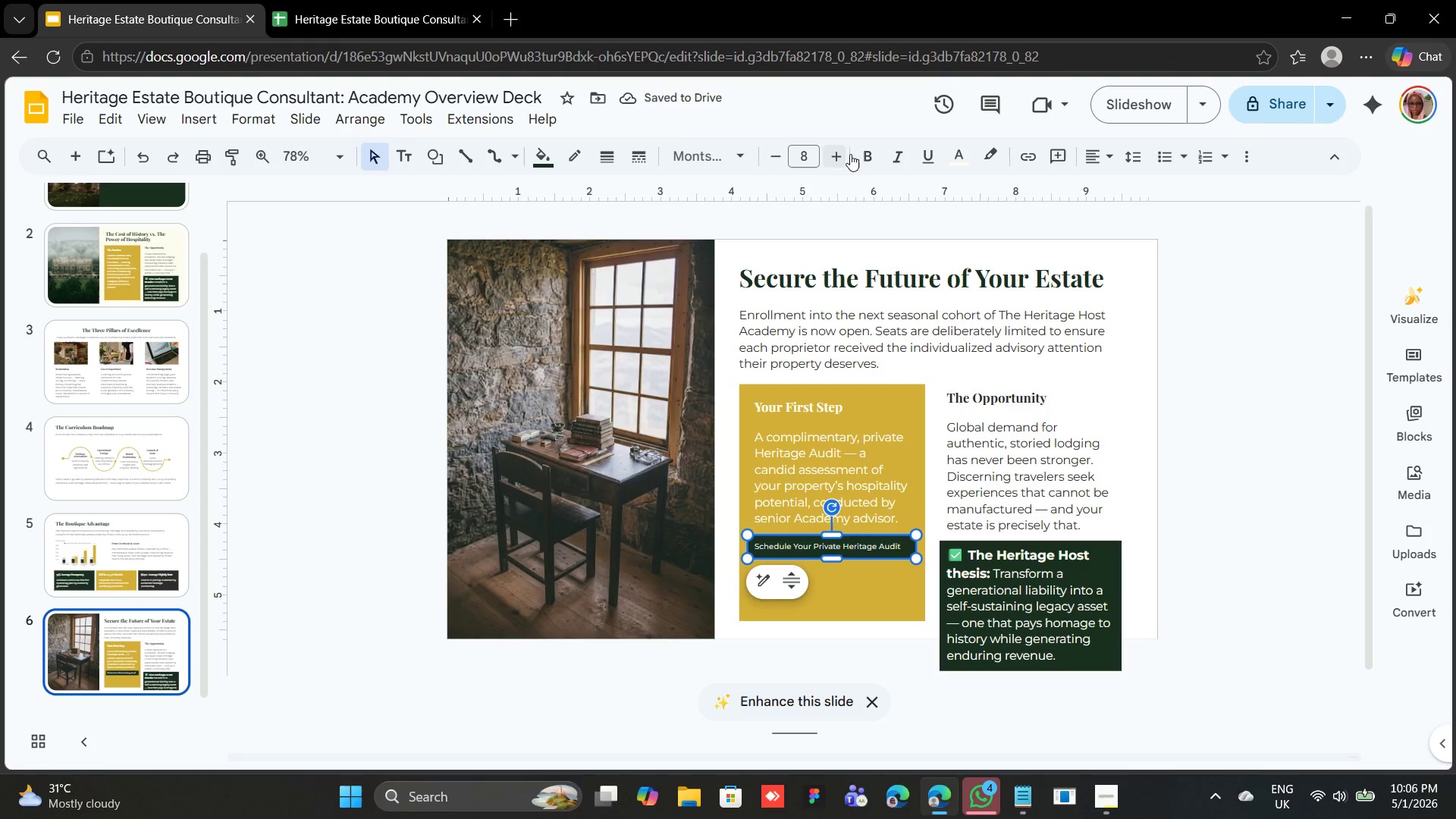 
left_click([856, 157])
 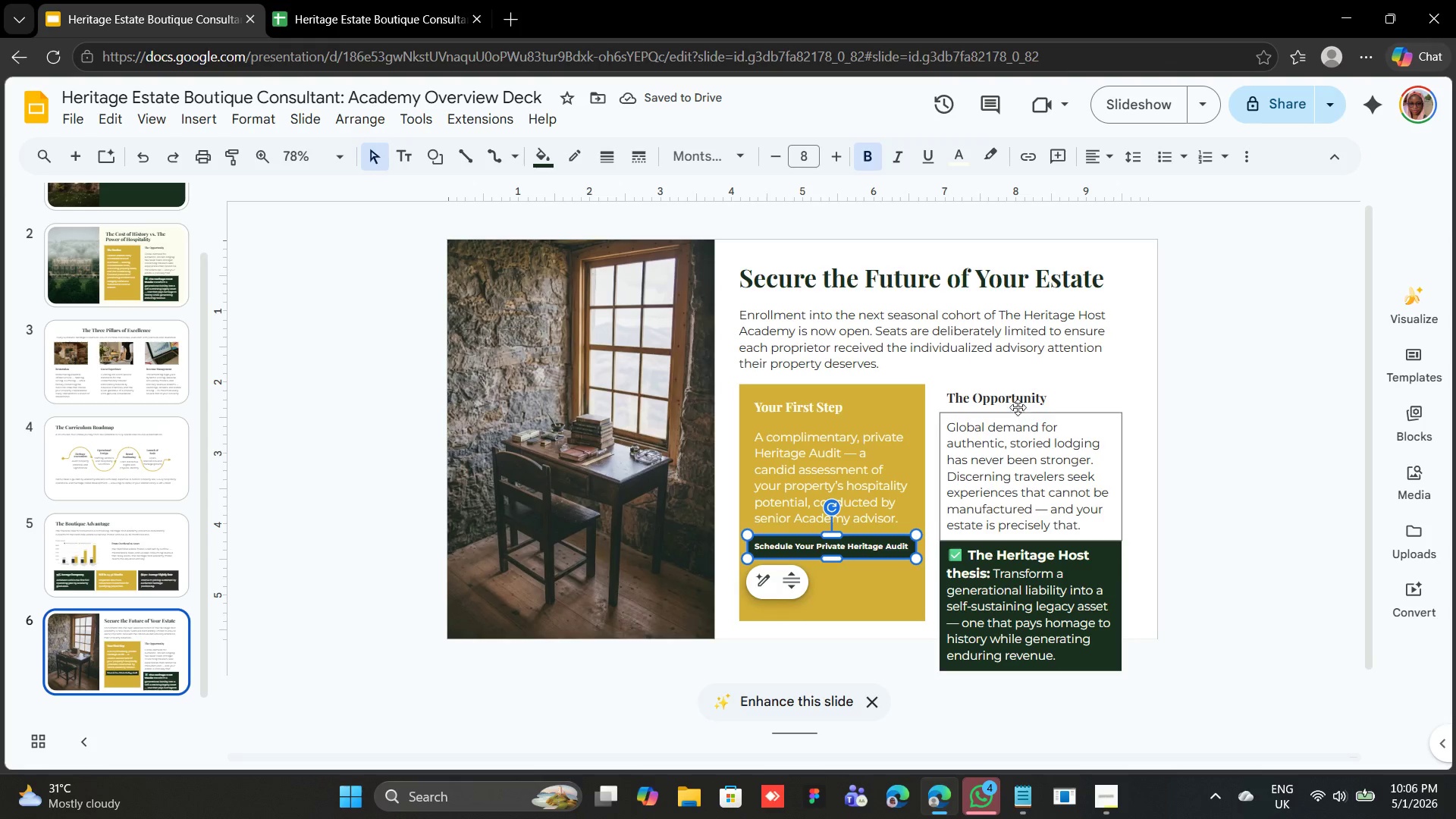 
double_click([1015, 391])
 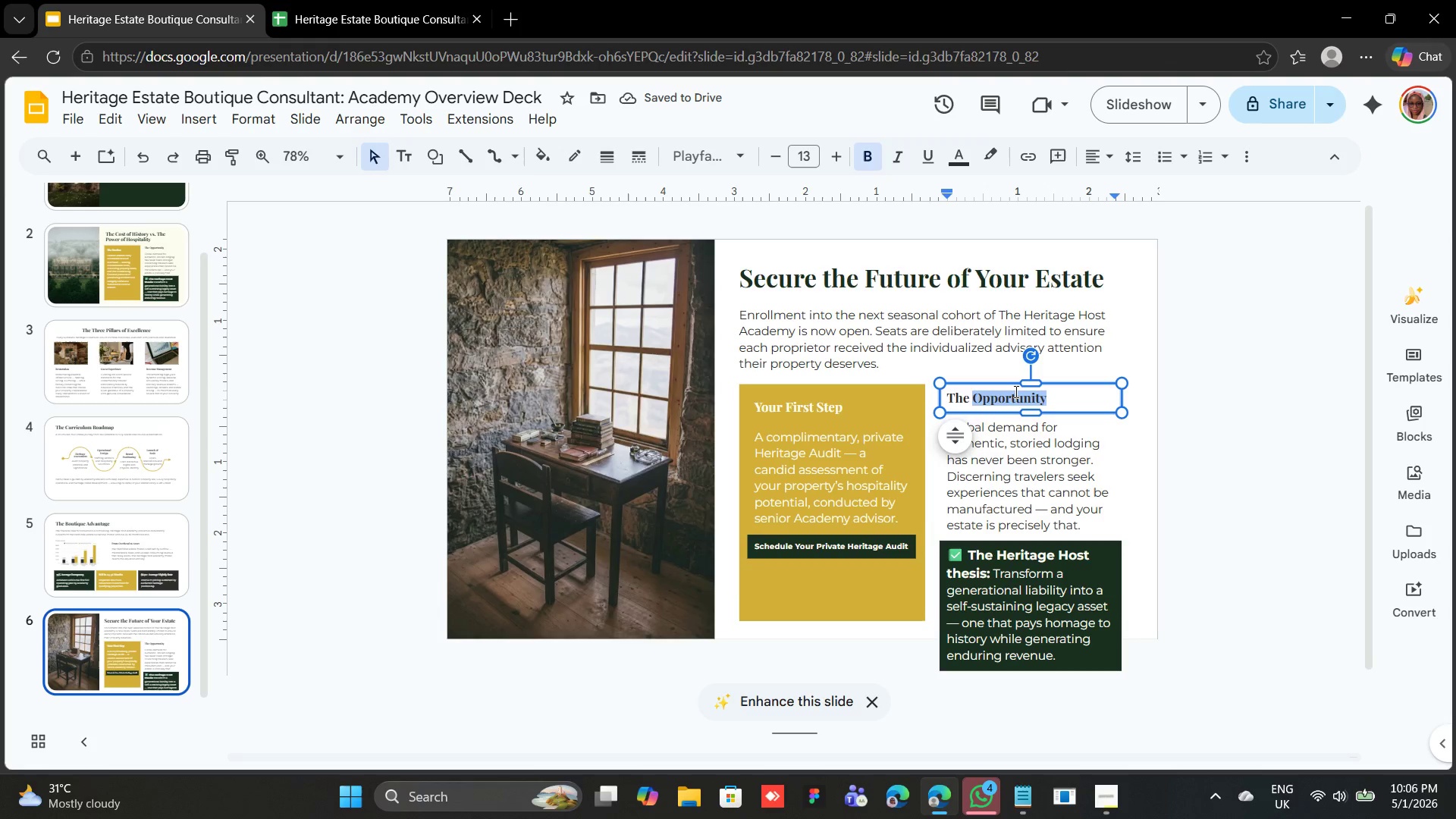 
triple_click([1015, 391])
 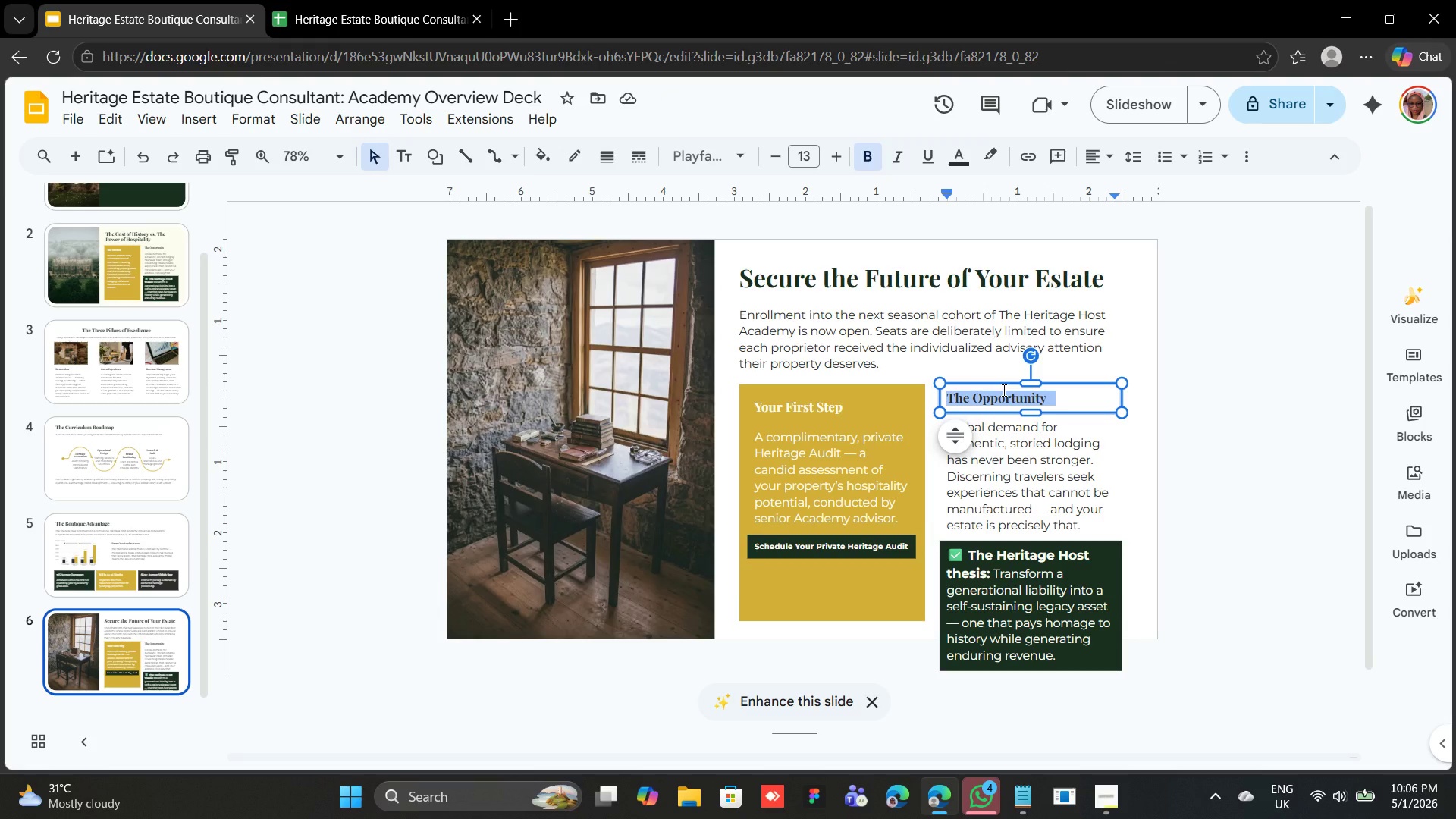 
type(Get in Touch)
 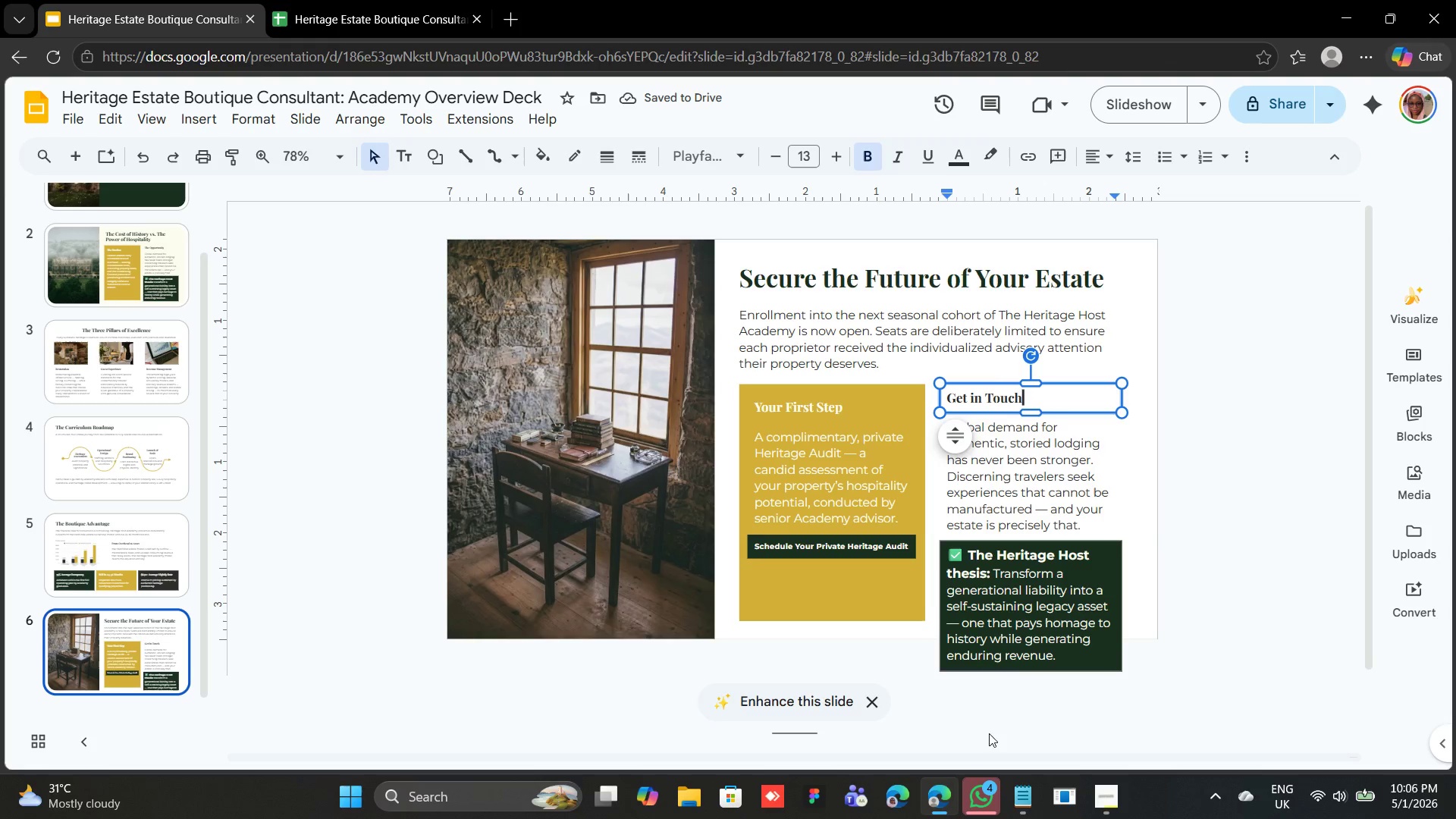 
left_click([1103, 783])